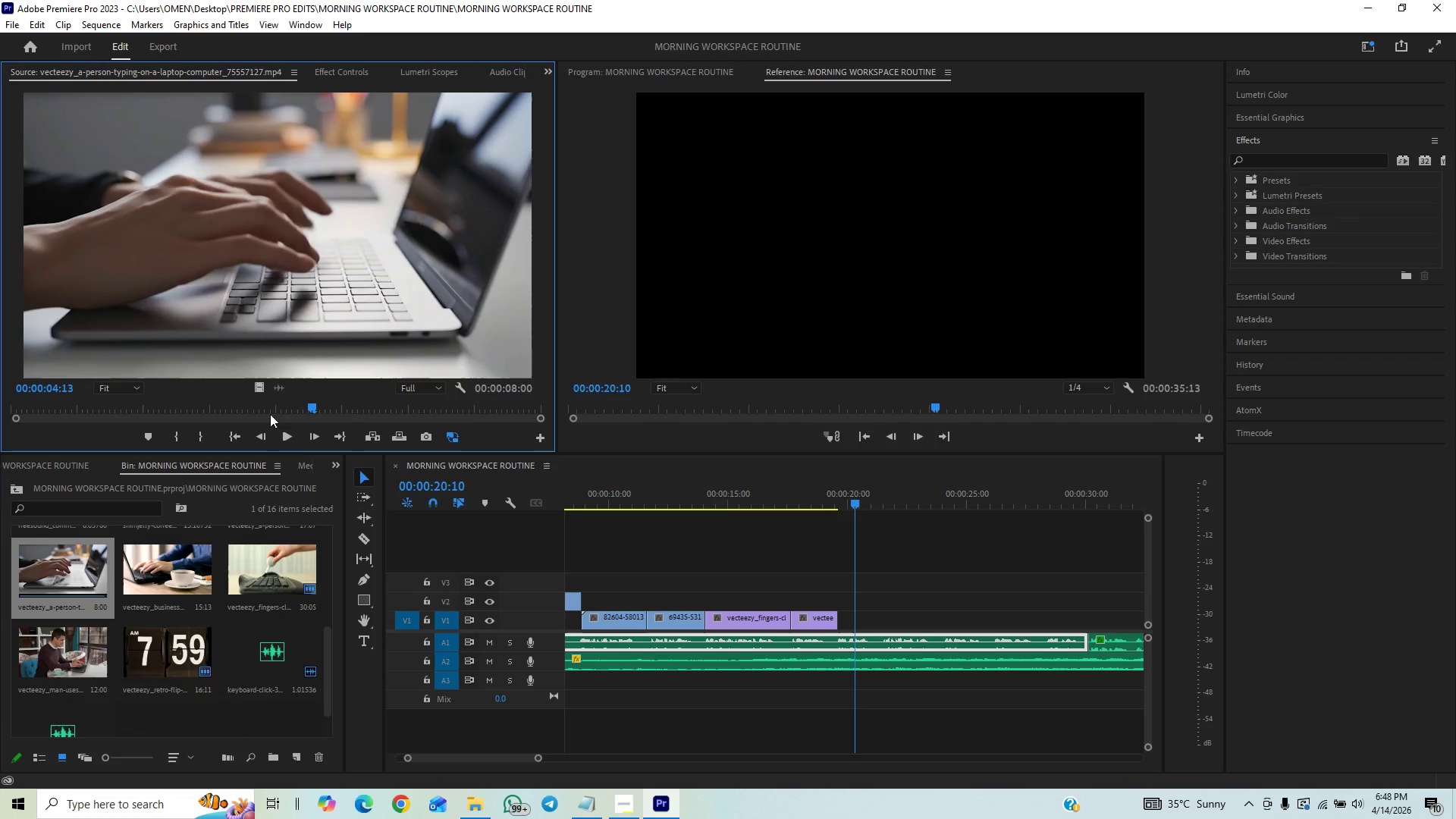 
left_click([278, 434])
 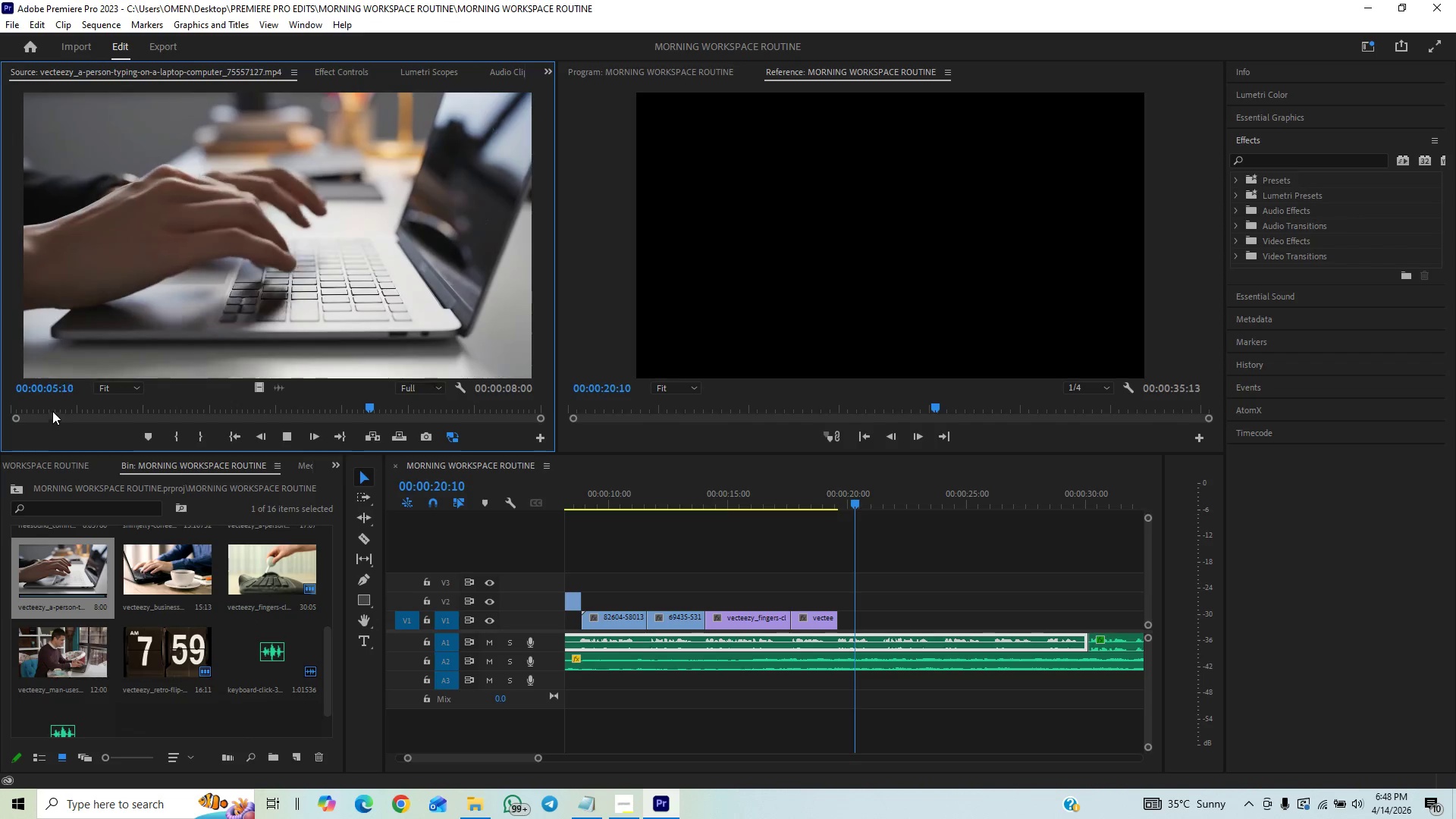 
left_click_drag(start_coordinate=[54, 409], to_coordinate=[0, 439])
 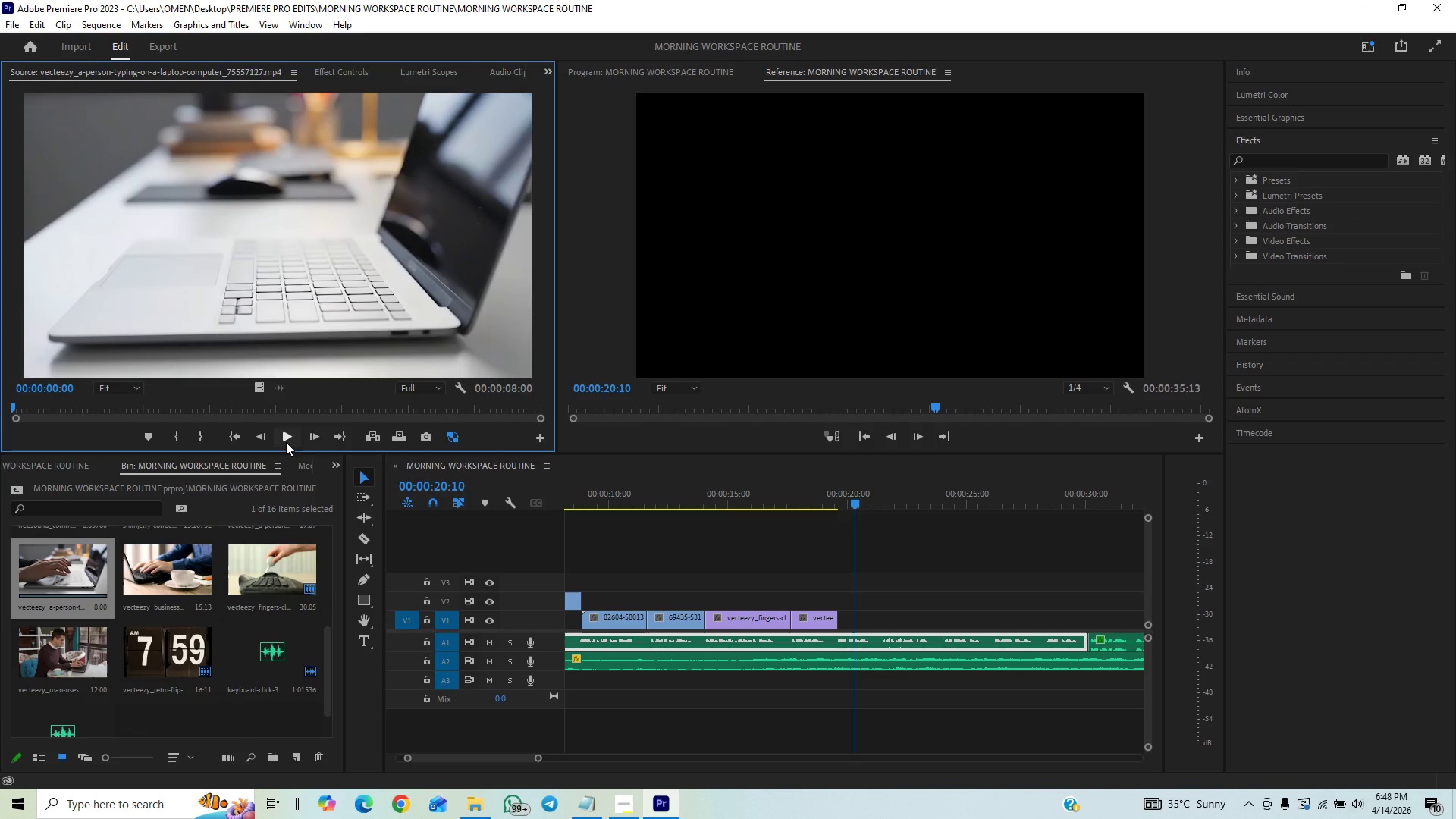 
left_click([286, 434])
 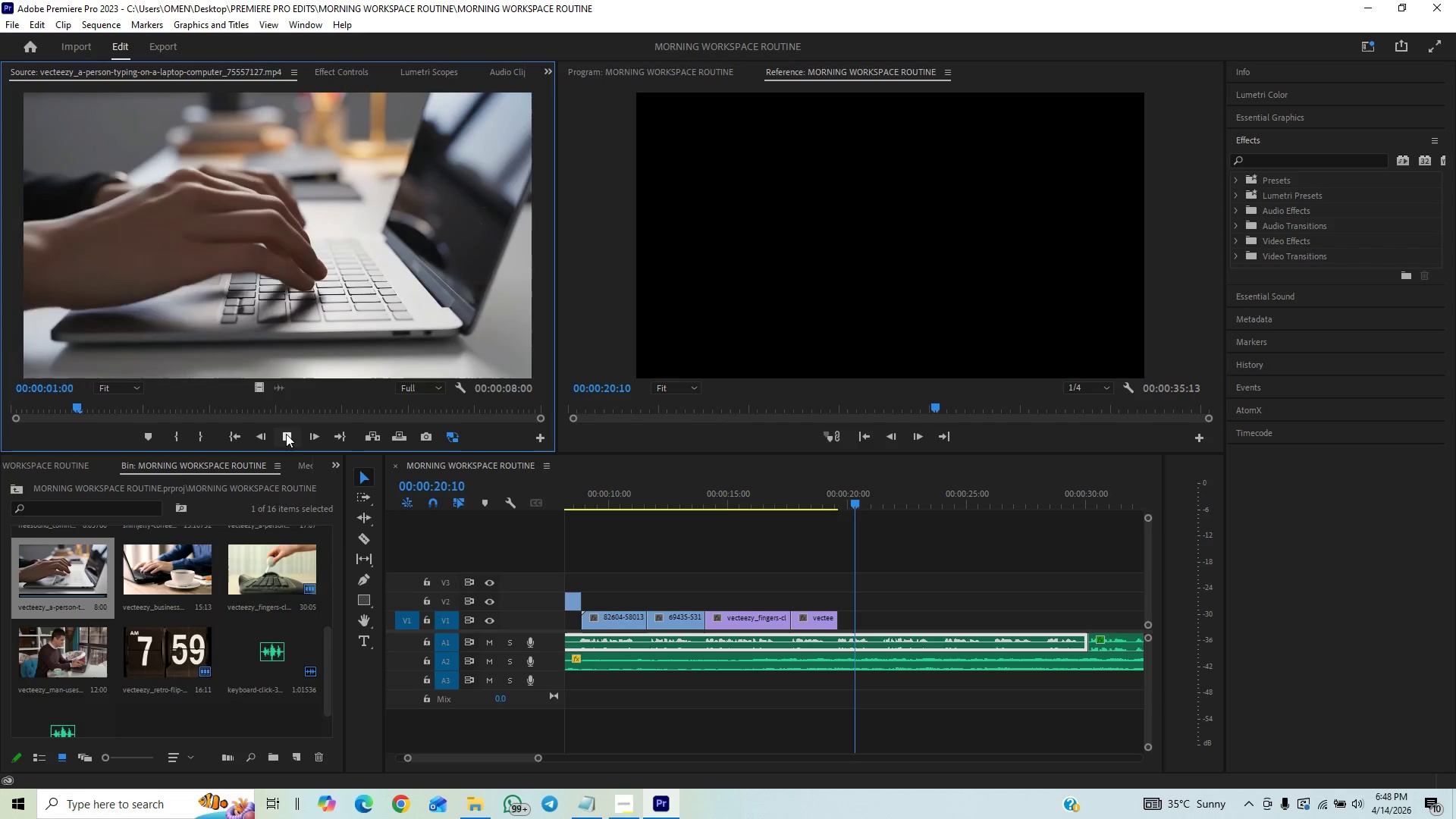 
left_click([286, 434])
 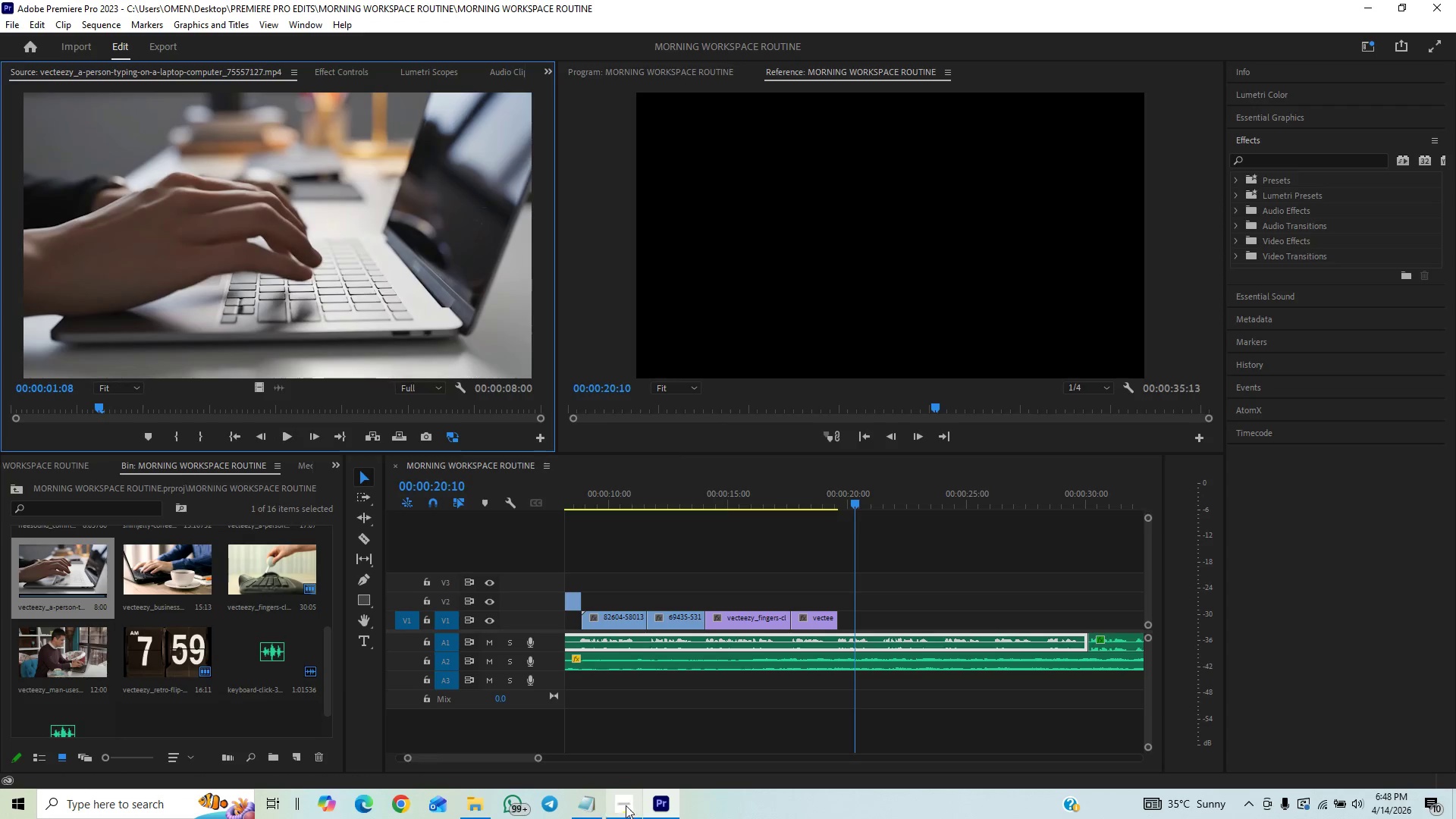 
left_click([623, 808])